 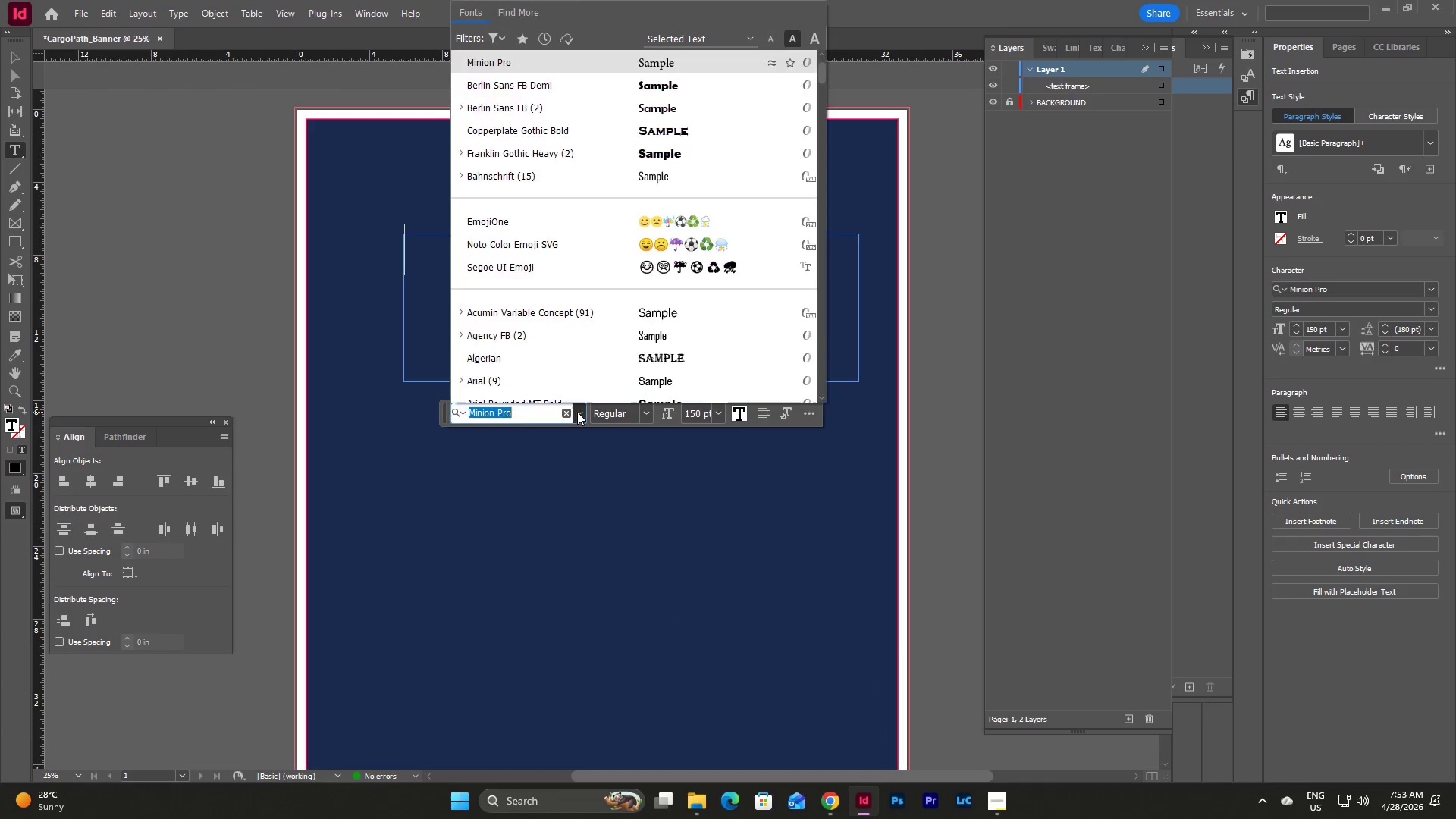 
scroll: coordinate [590, 307], scroll_direction: up, amount: 8.0
 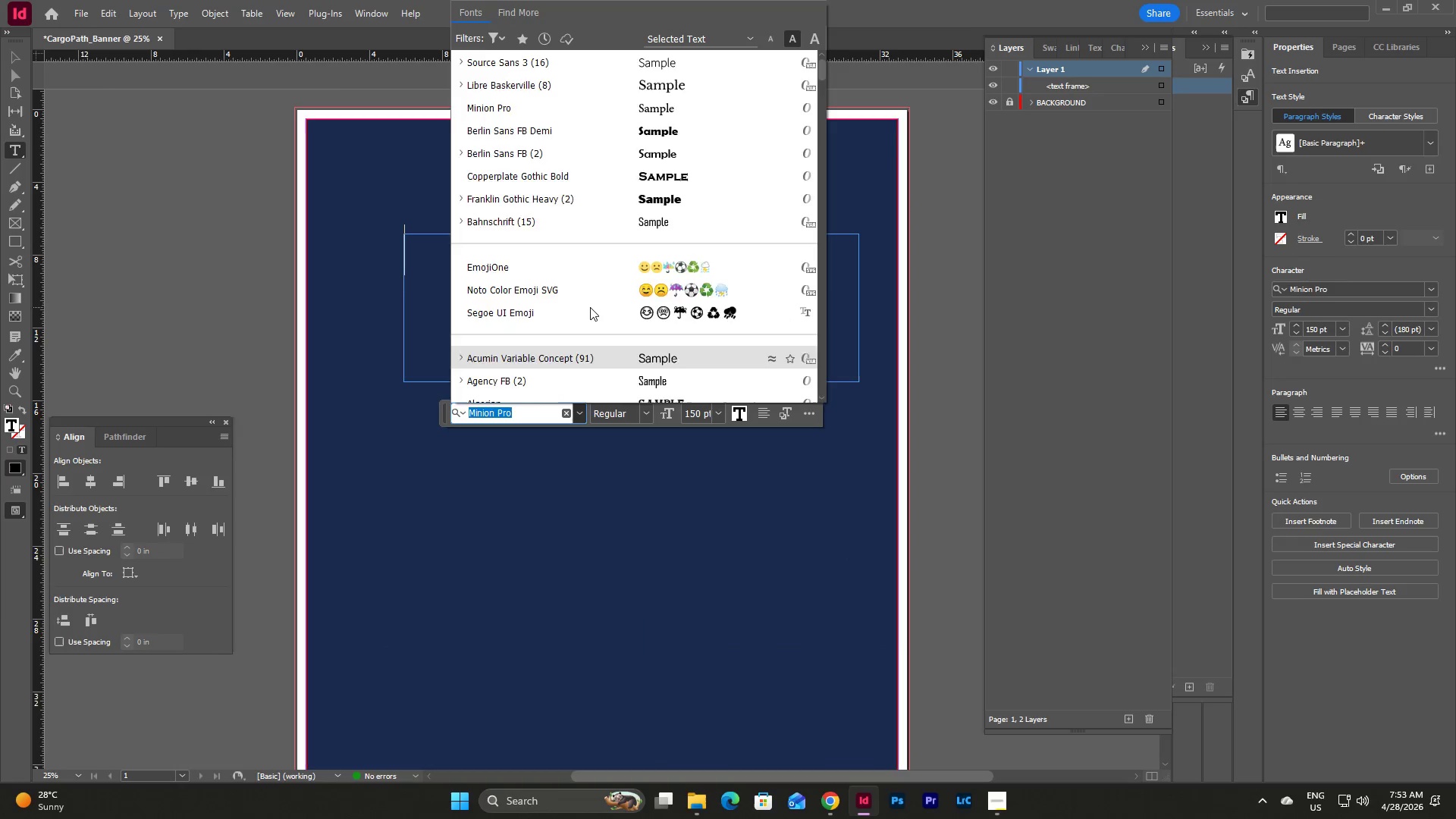 
scroll: coordinate [590, 307], scroll_direction: down, amount: 18.0
 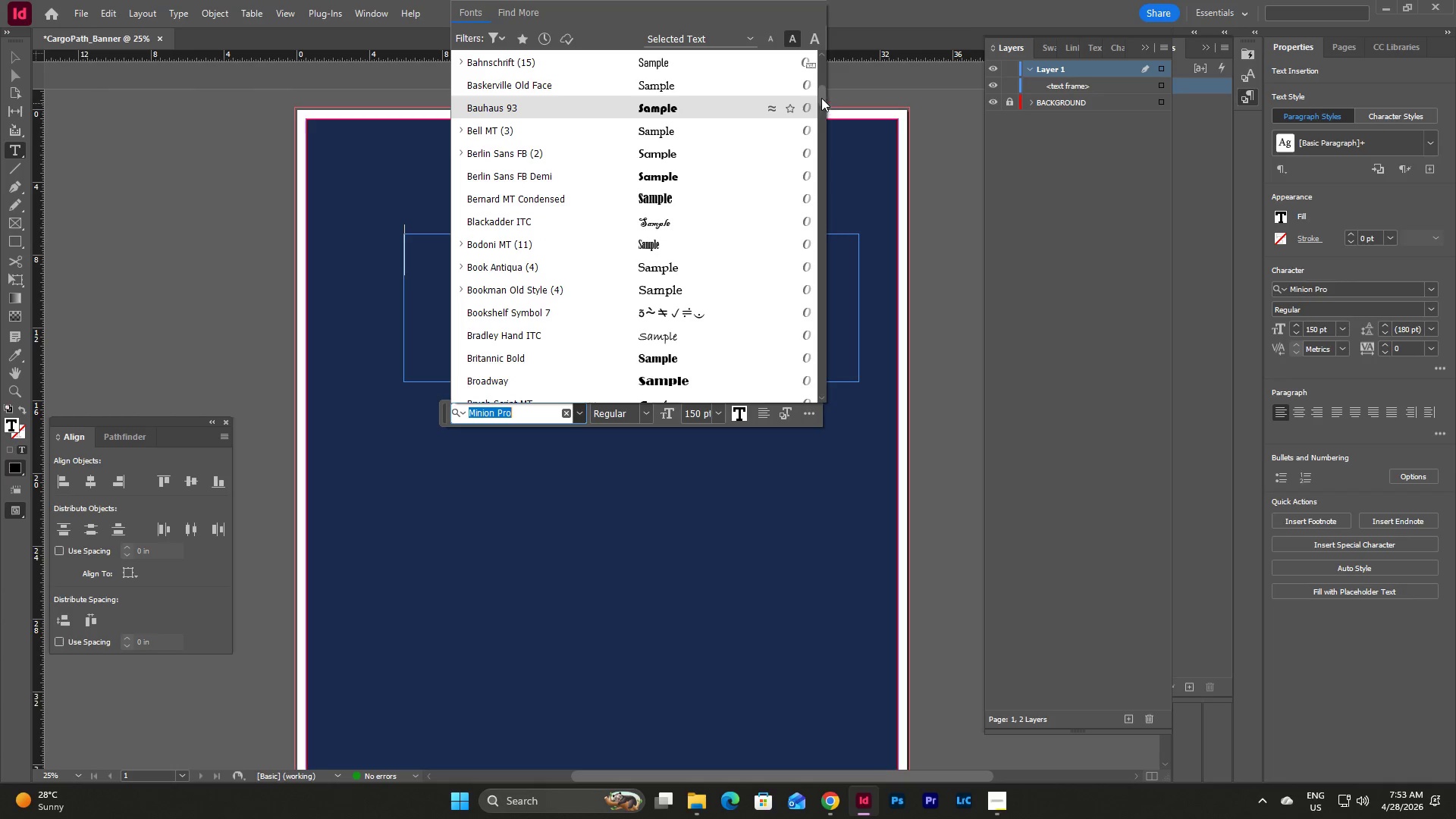 
left_click_drag(start_coordinate=[821, 97], to_coordinate=[829, 279])
 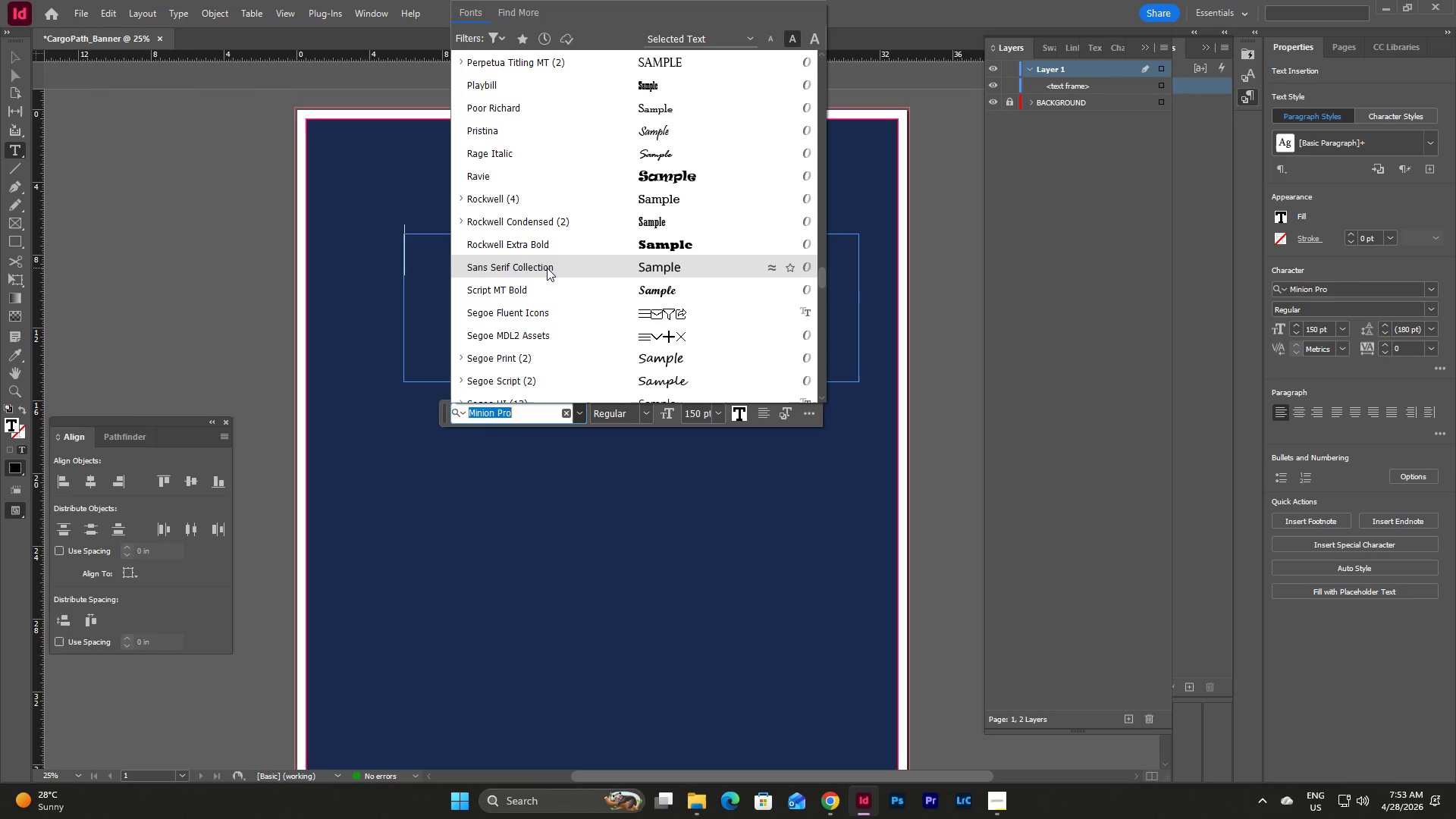 
left_click([547, 268])
 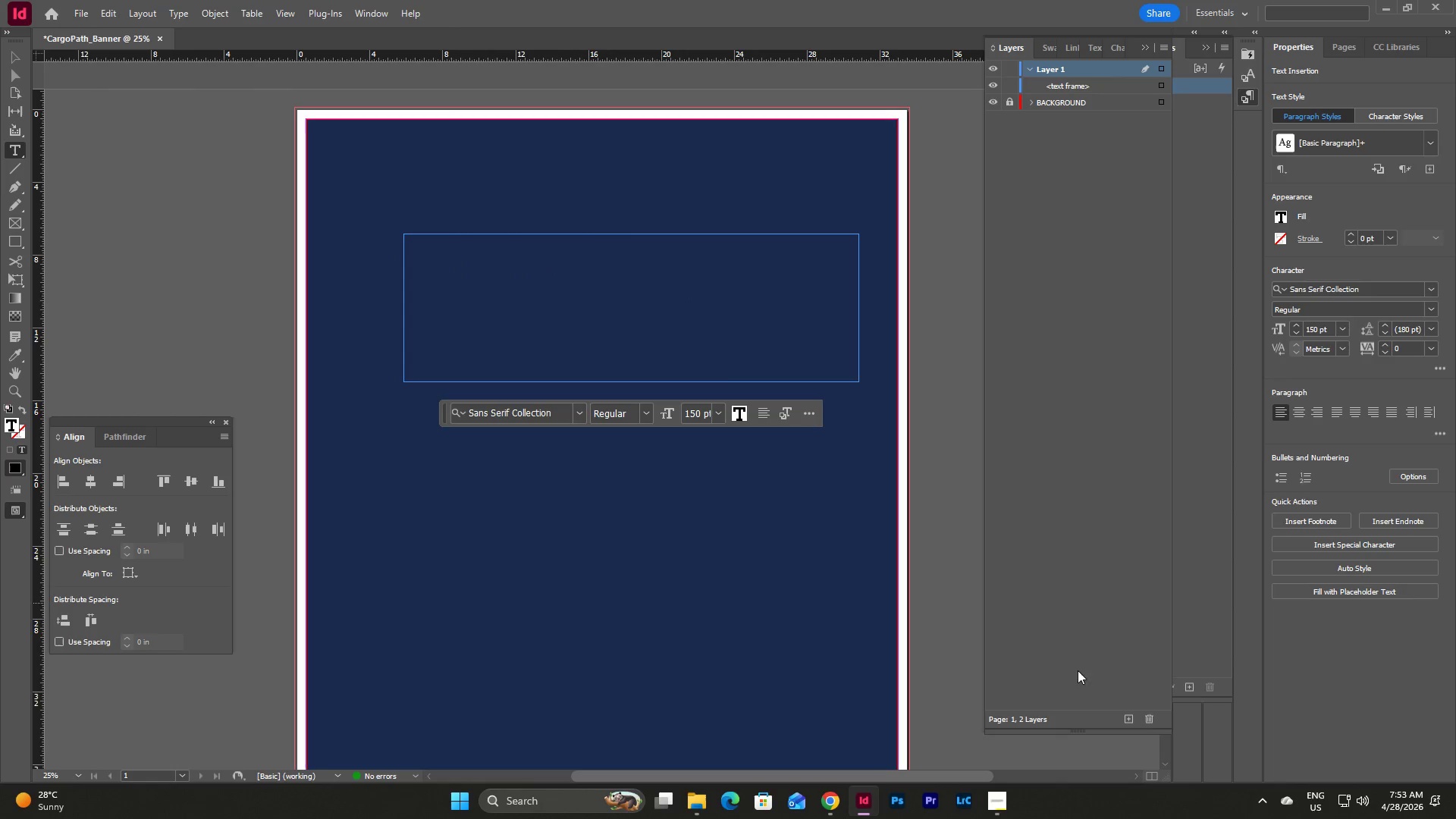 
left_click([995, 802])